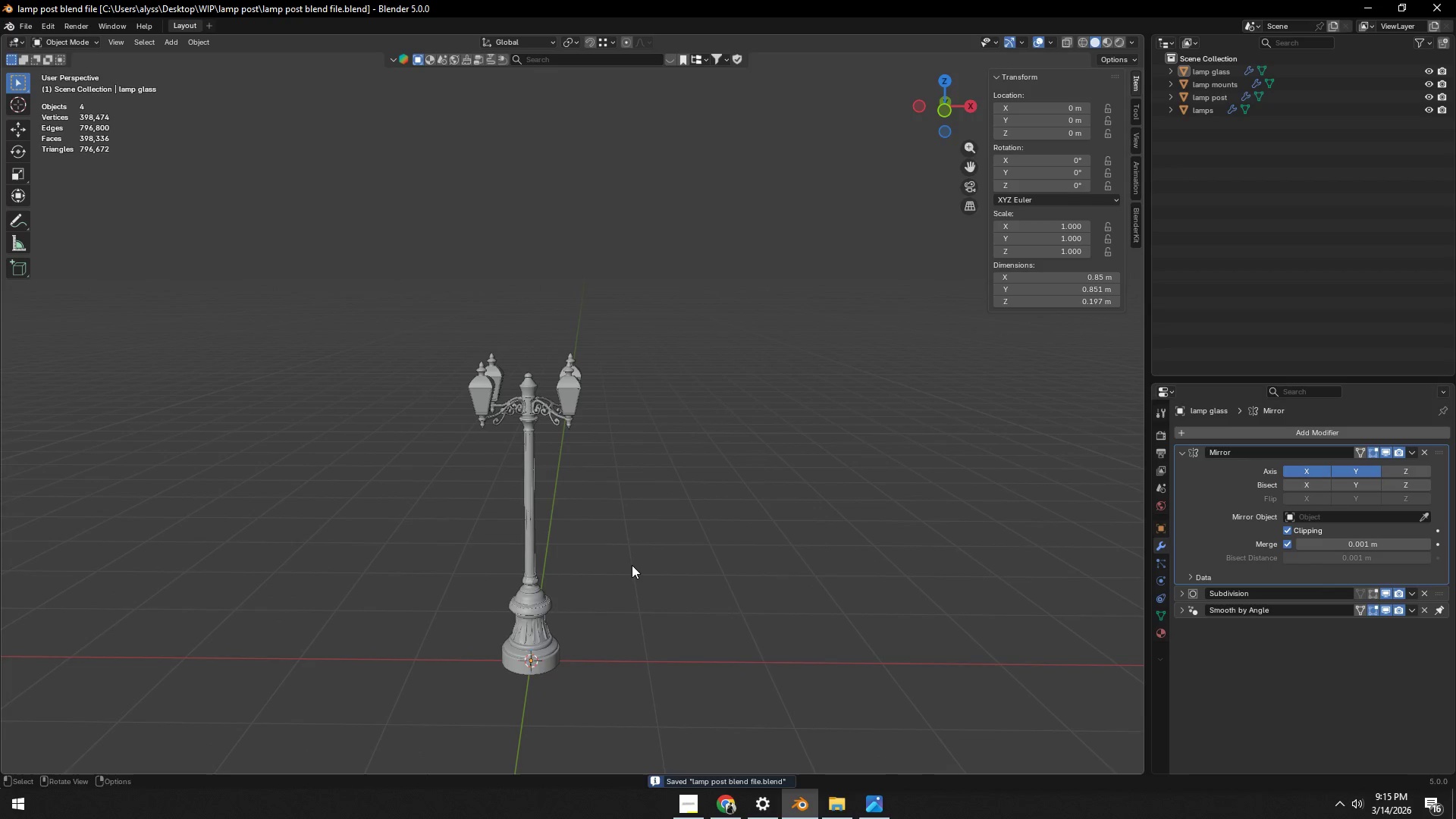 
key(Shift+ShiftLeft)
 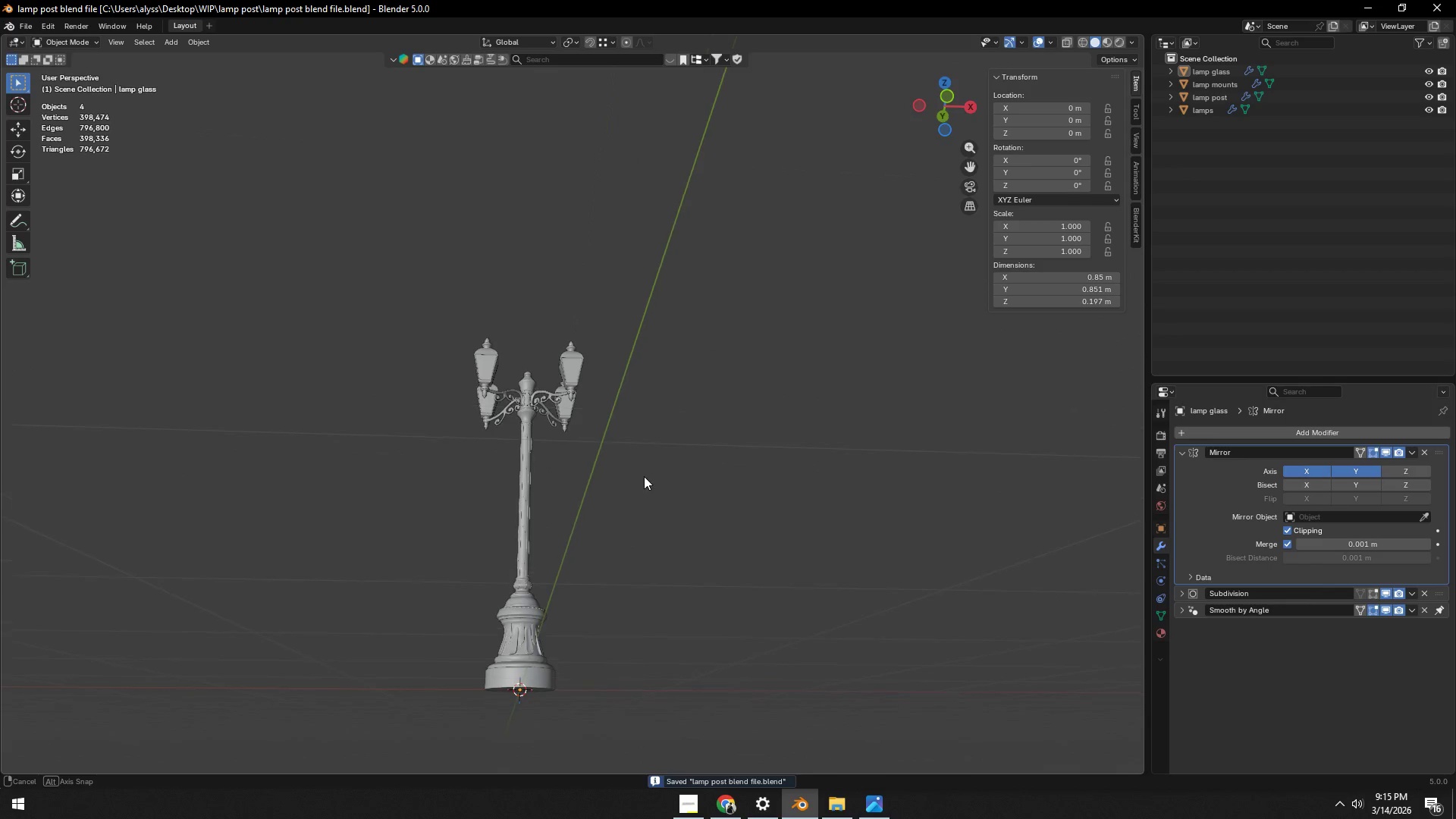 
scroll: coordinate [644, 486], scroll_direction: up, amount: 1.0
 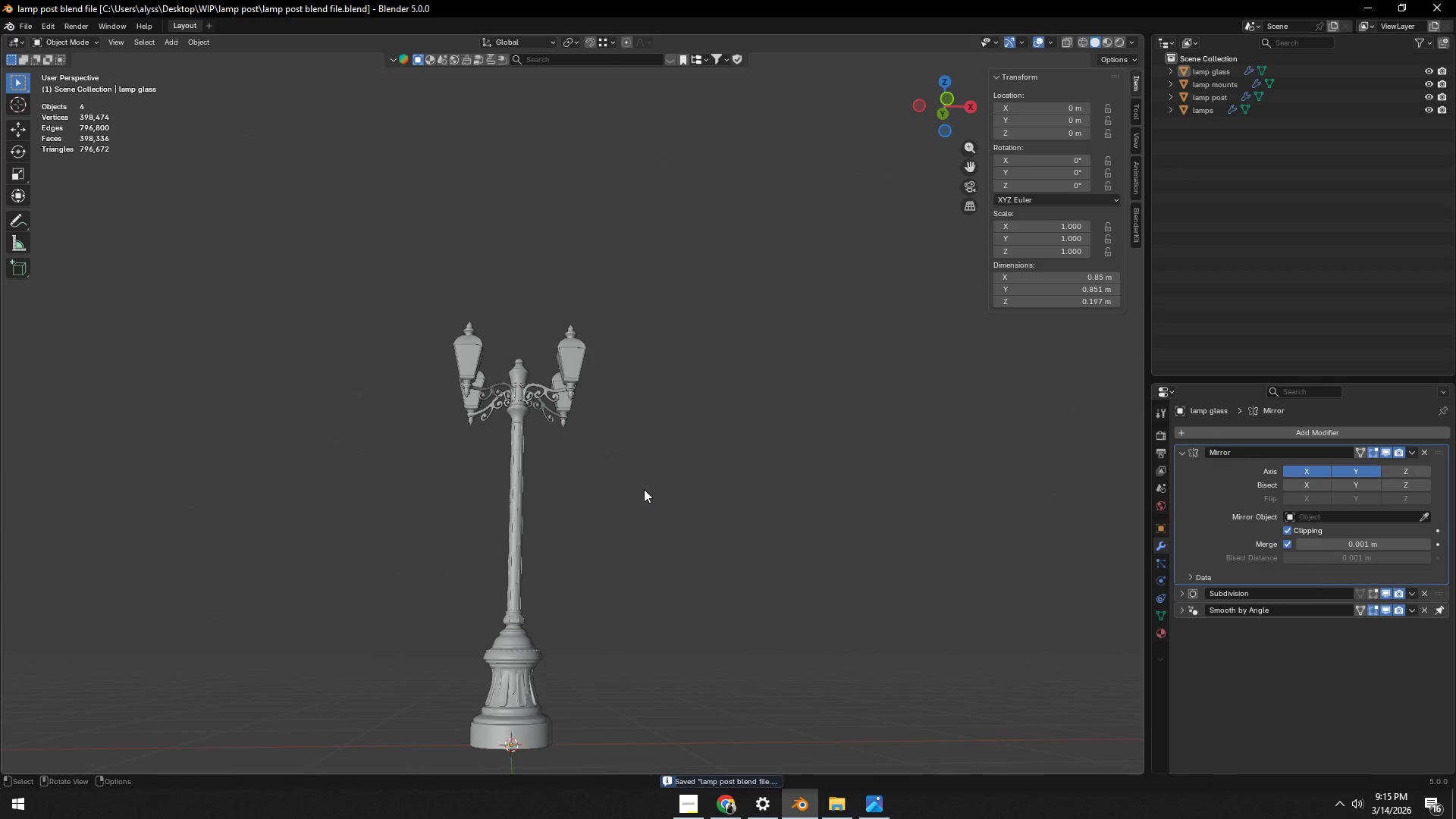 
hold_key(key=ShiftLeft, duration=0.86)
 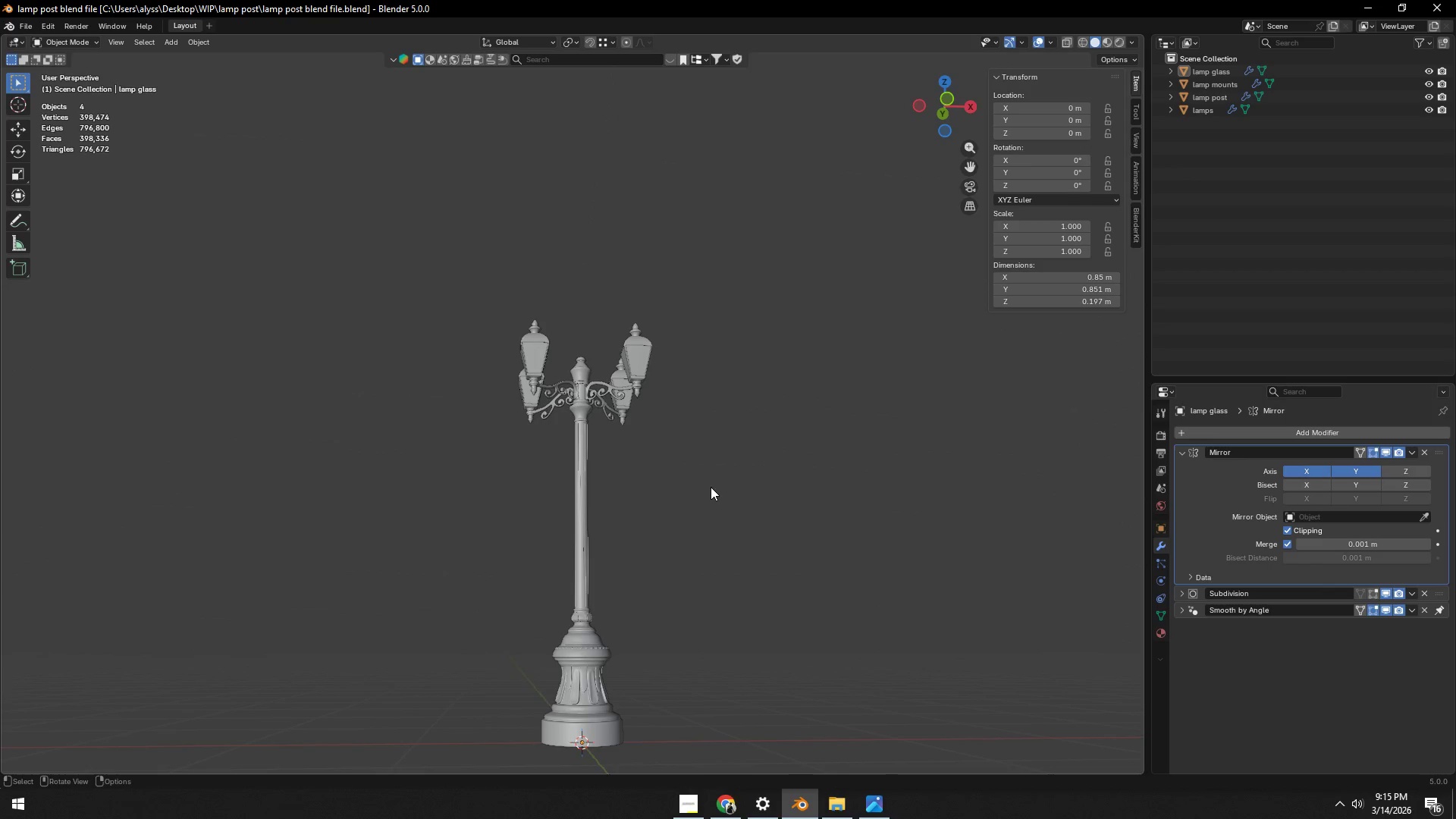 